 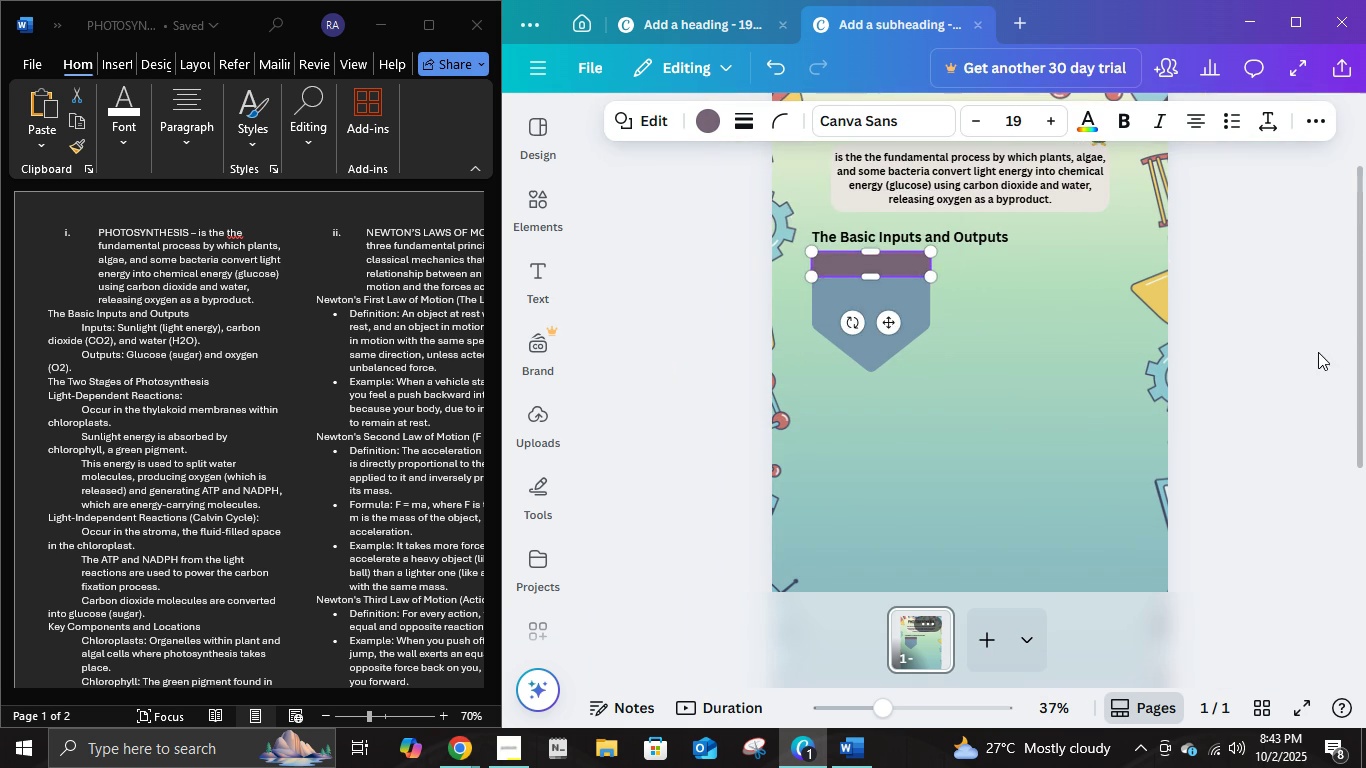 
left_click([1318, 352])
 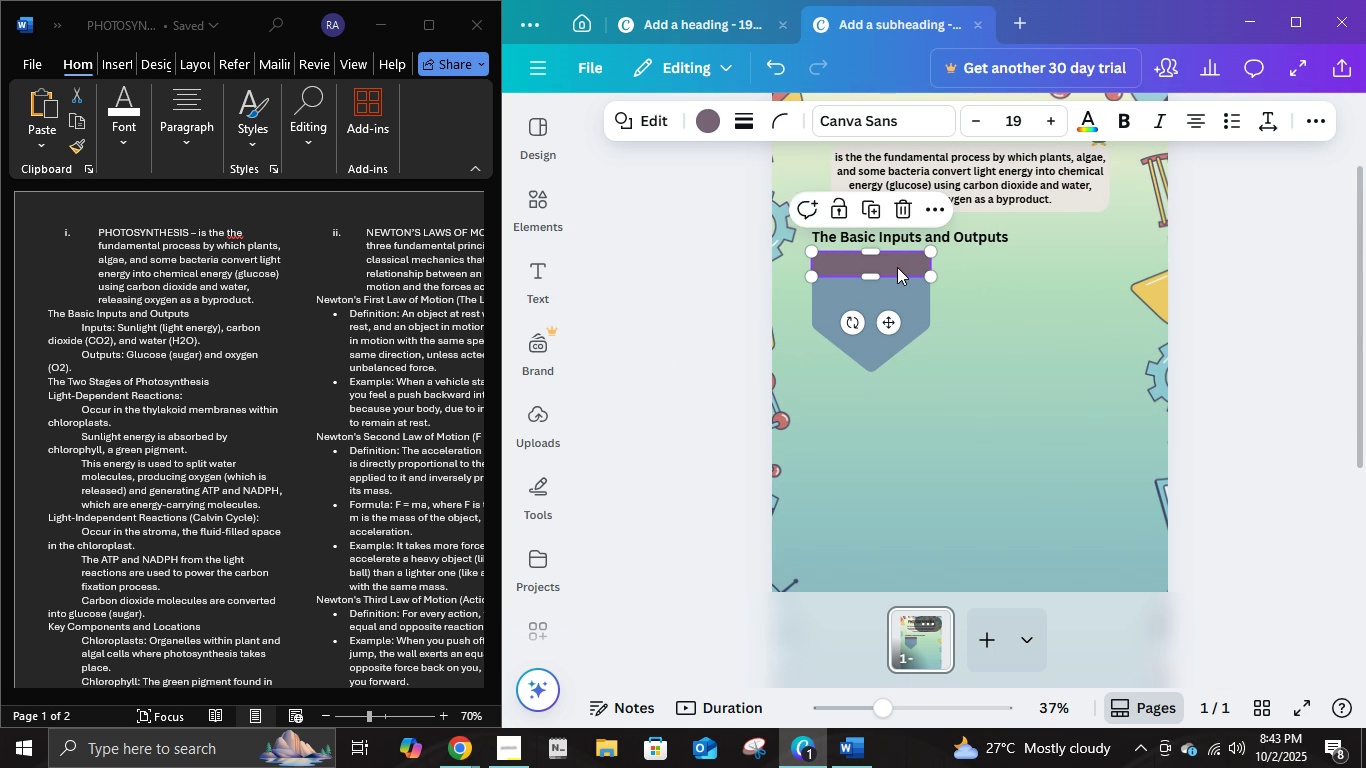 
double_click([897, 267])
 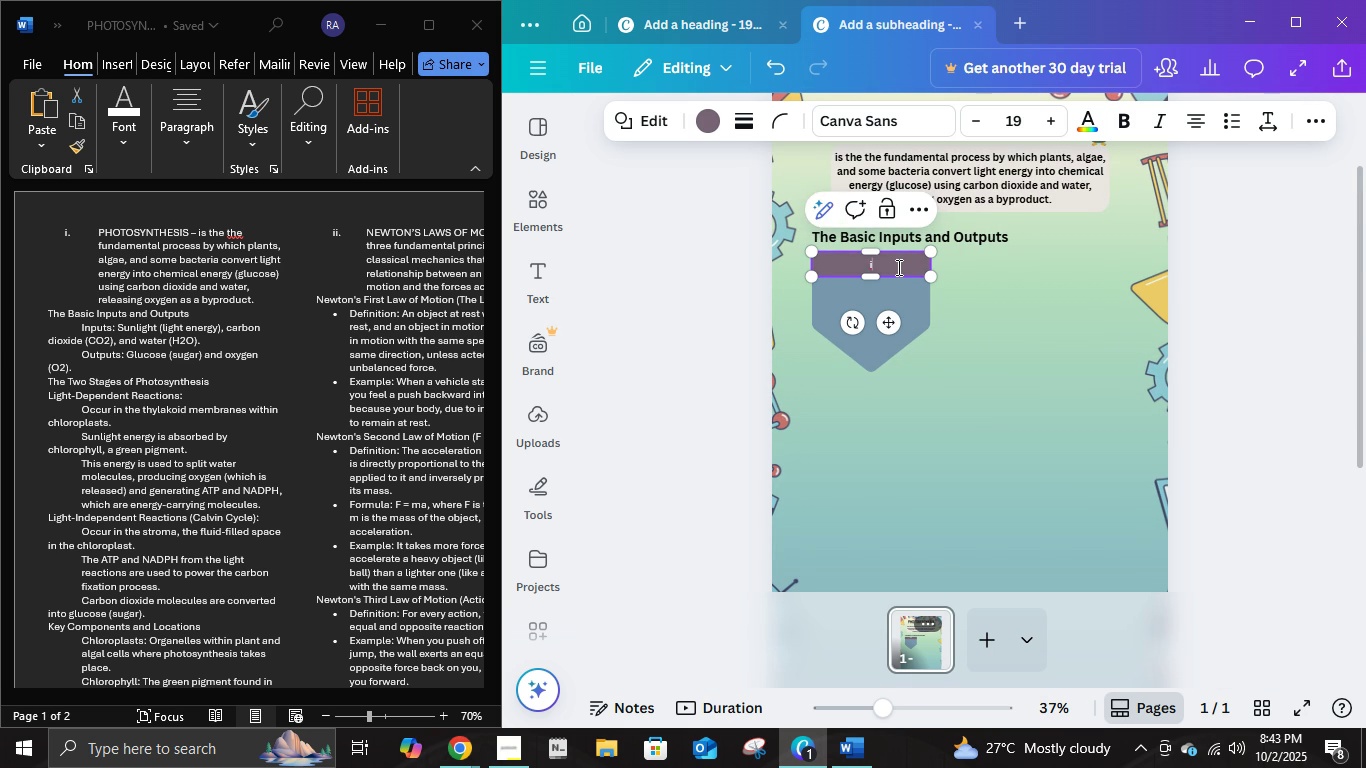 
type(in)
key(Backspace)
key(Backspace)
type(INPO)
key(Backspace)
type(UTS)
 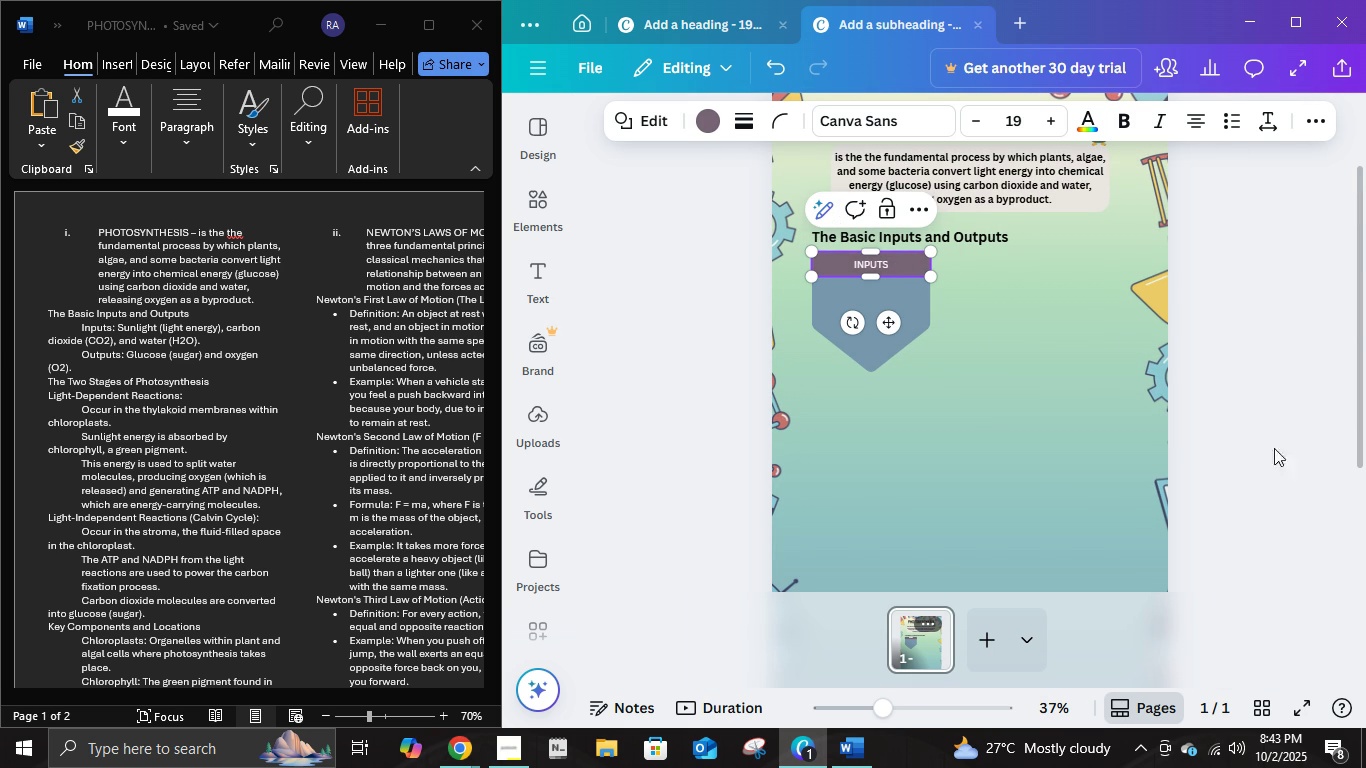 
left_click([1288, 453])
 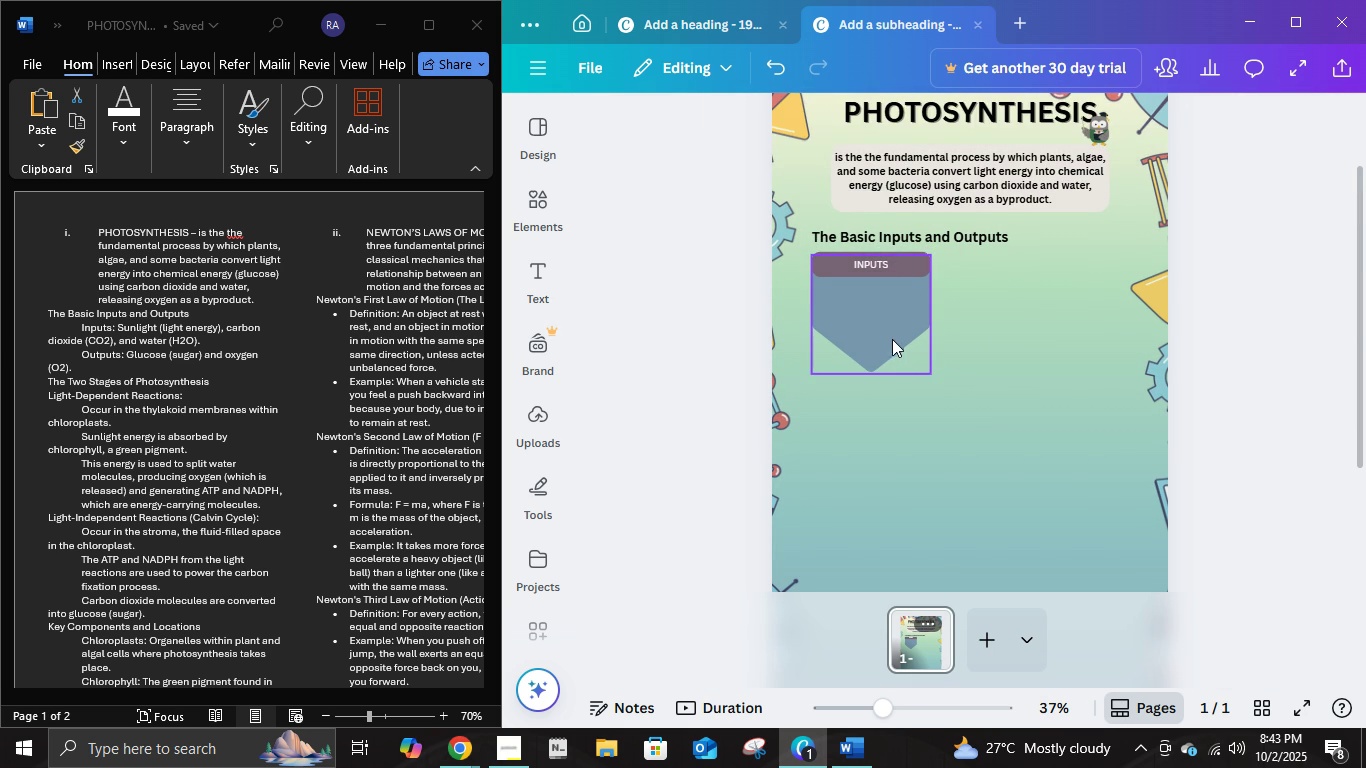 
left_click([890, 337])